 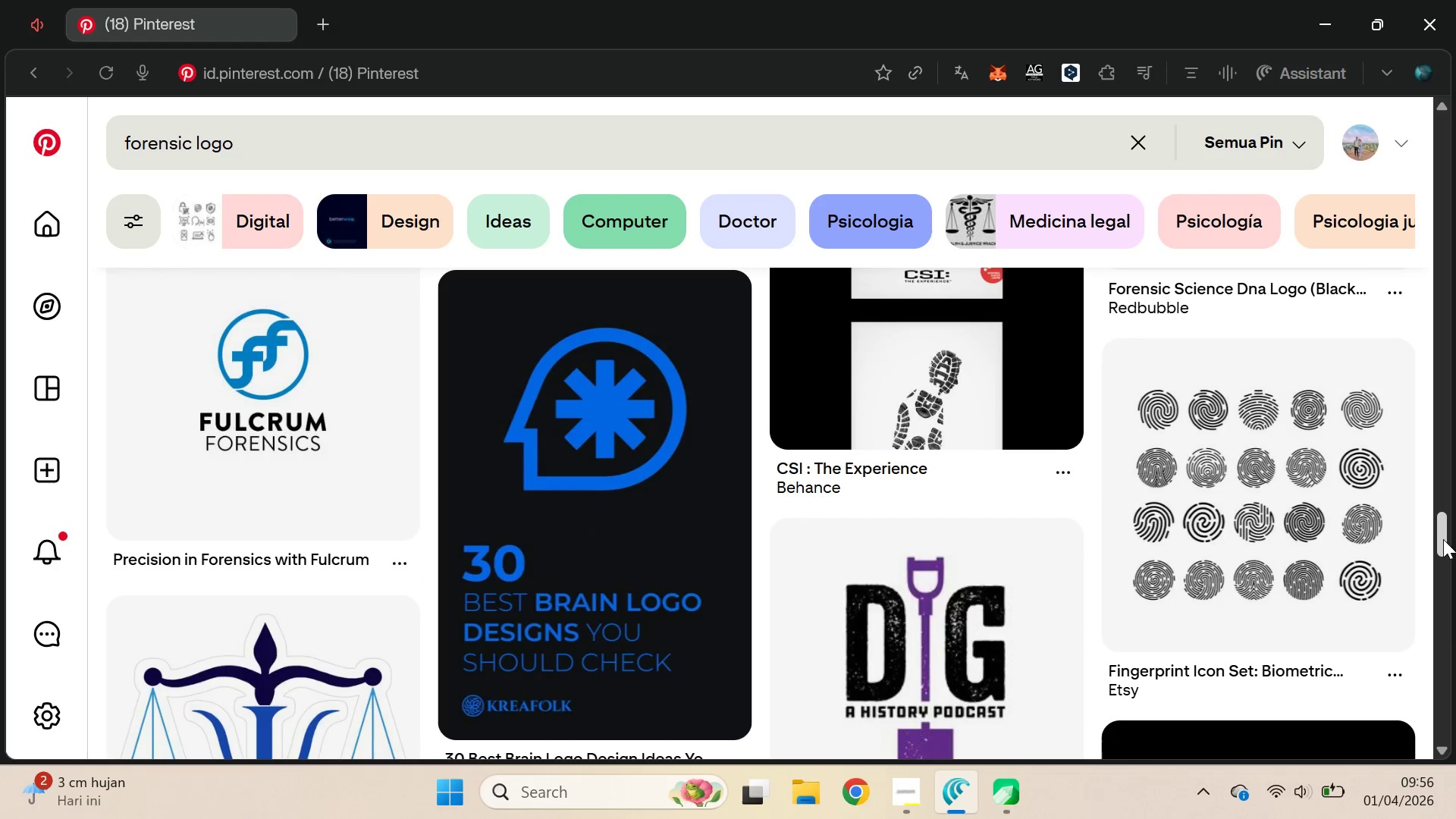 
left_click([1439, 509])
 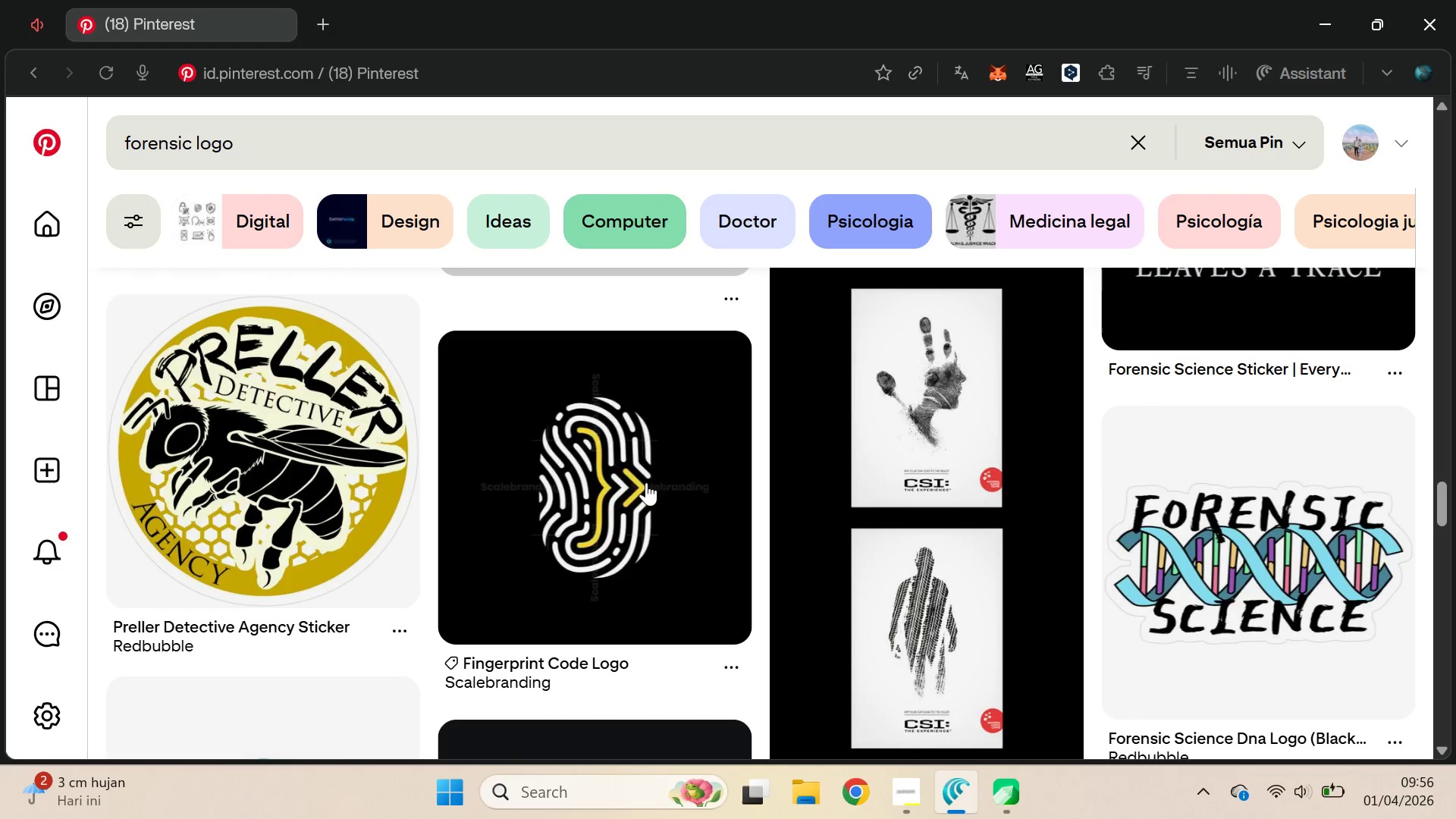 
left_click([661, 491])
 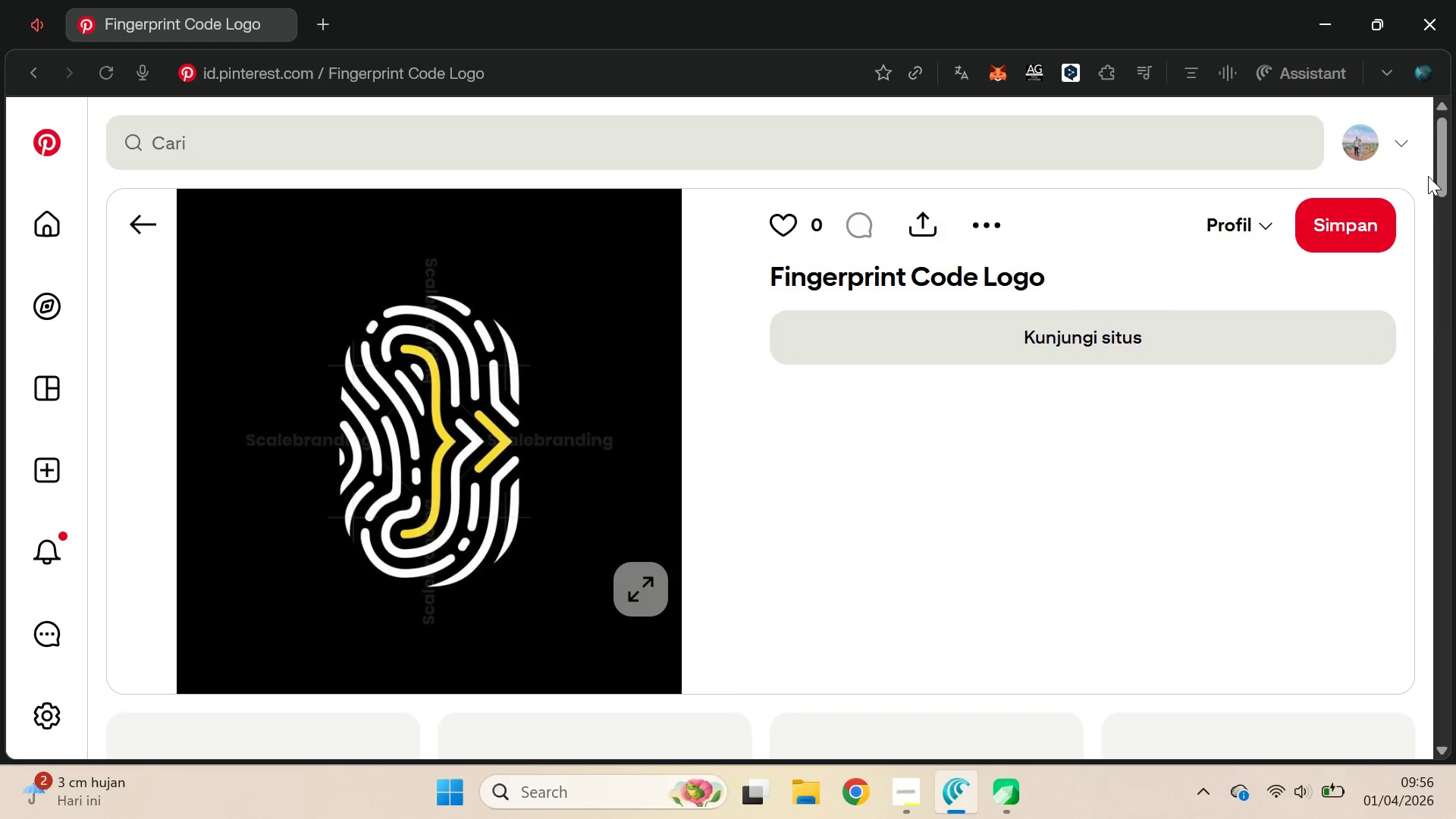 
left_click_drag(start_coordinate=[1443, 161], to_coordinate=[1453, 566])
 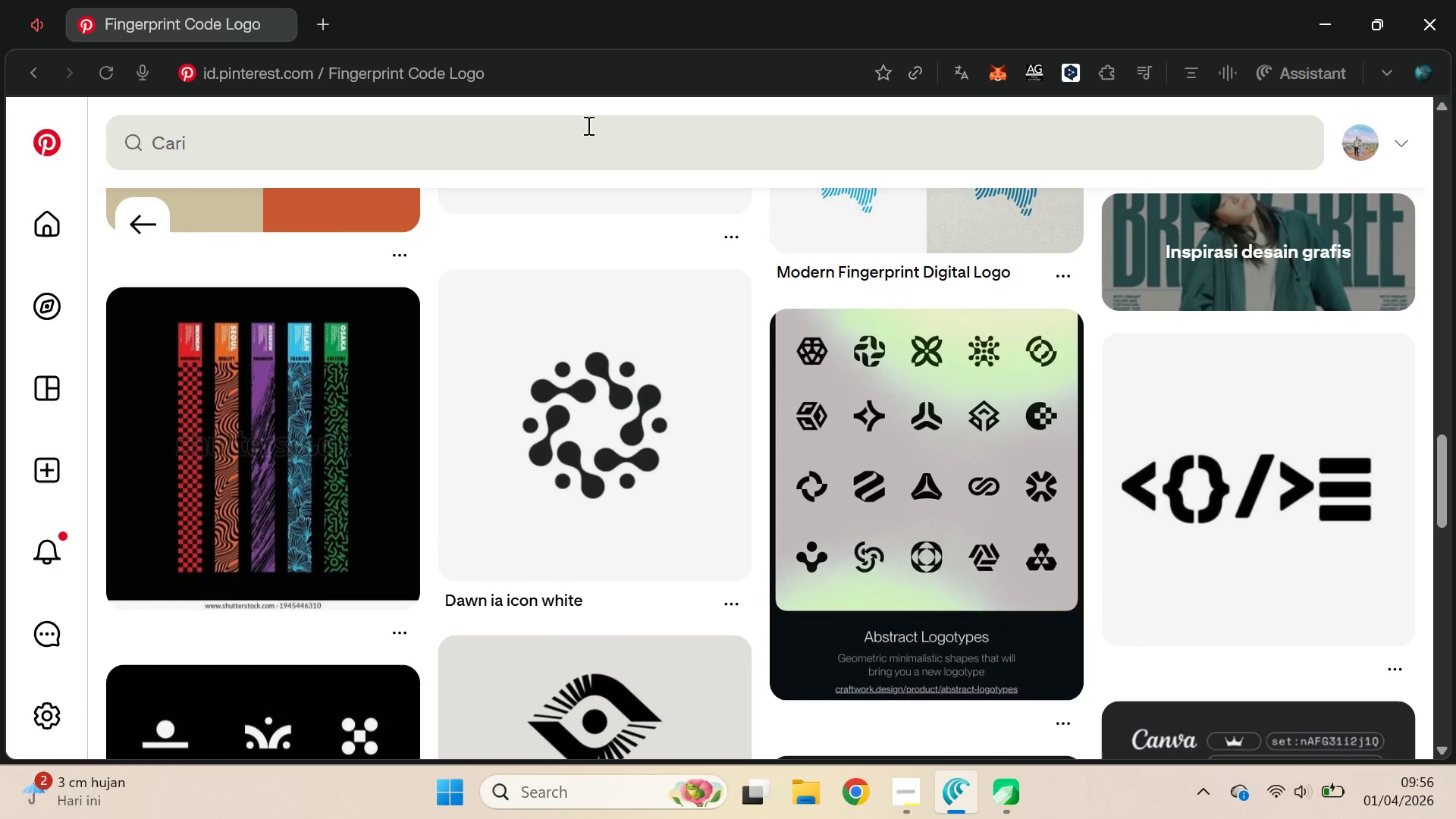 
left_click([595, 135])
 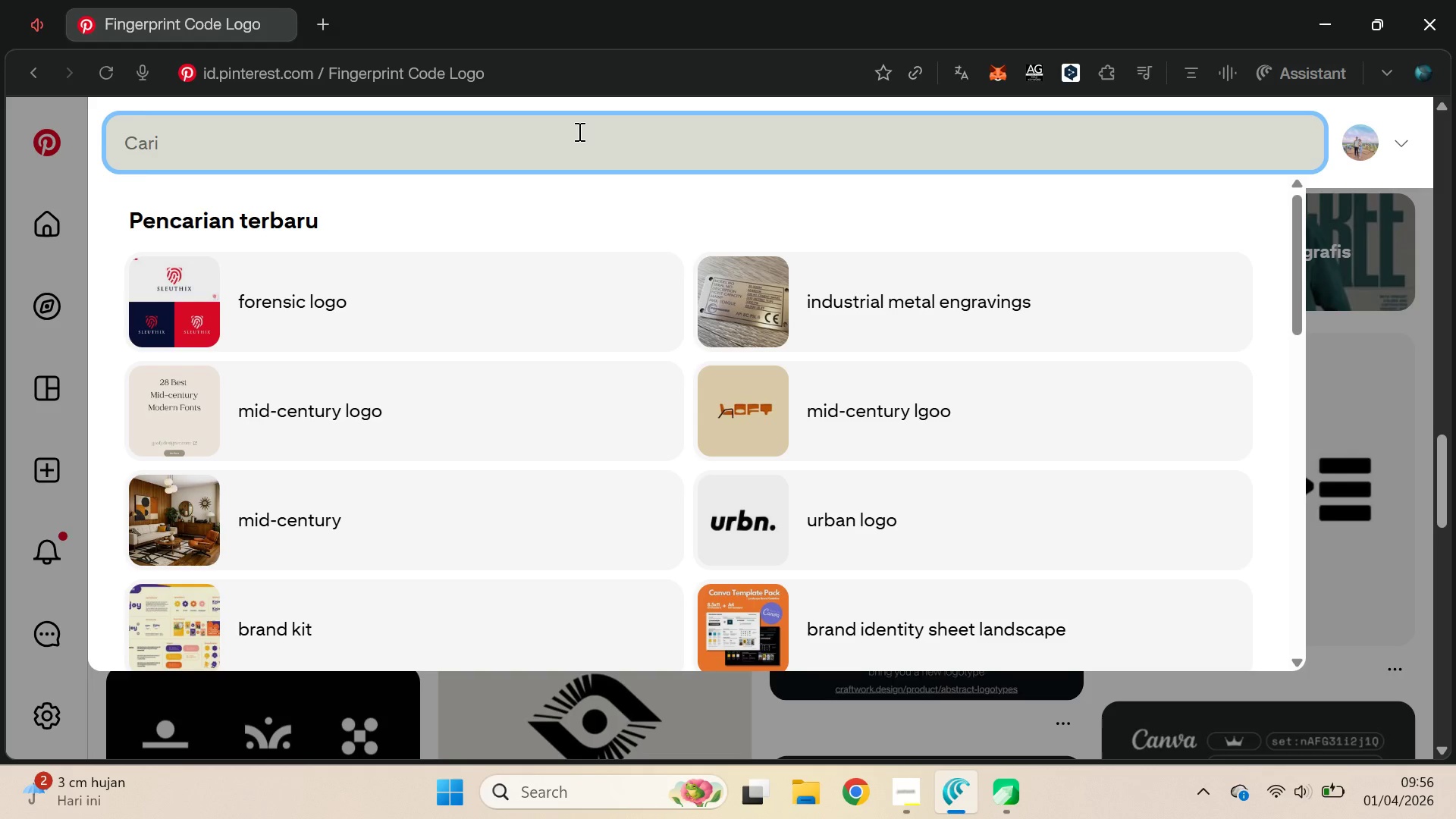 
type(& logo )
 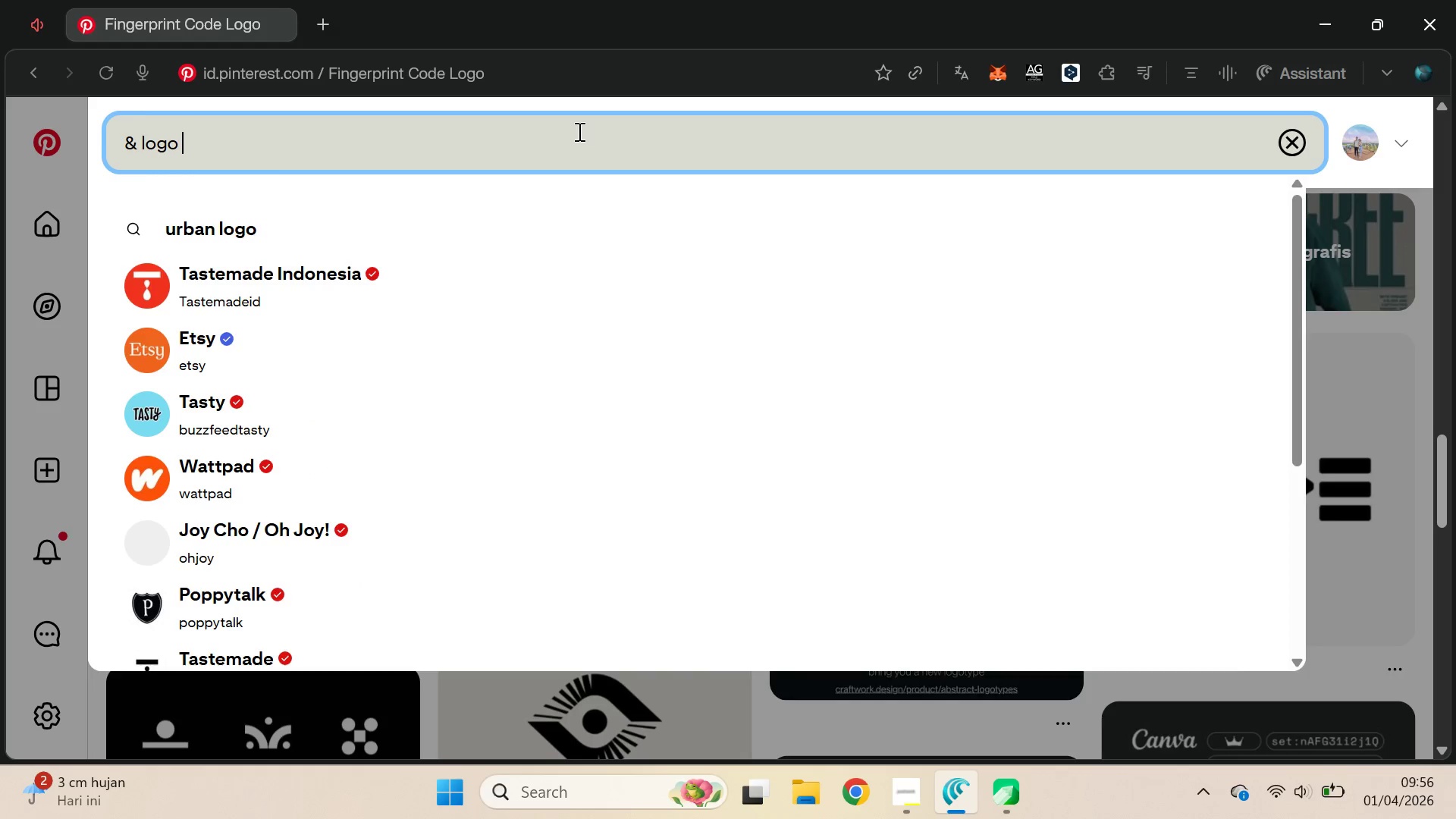 
key(Enter)
 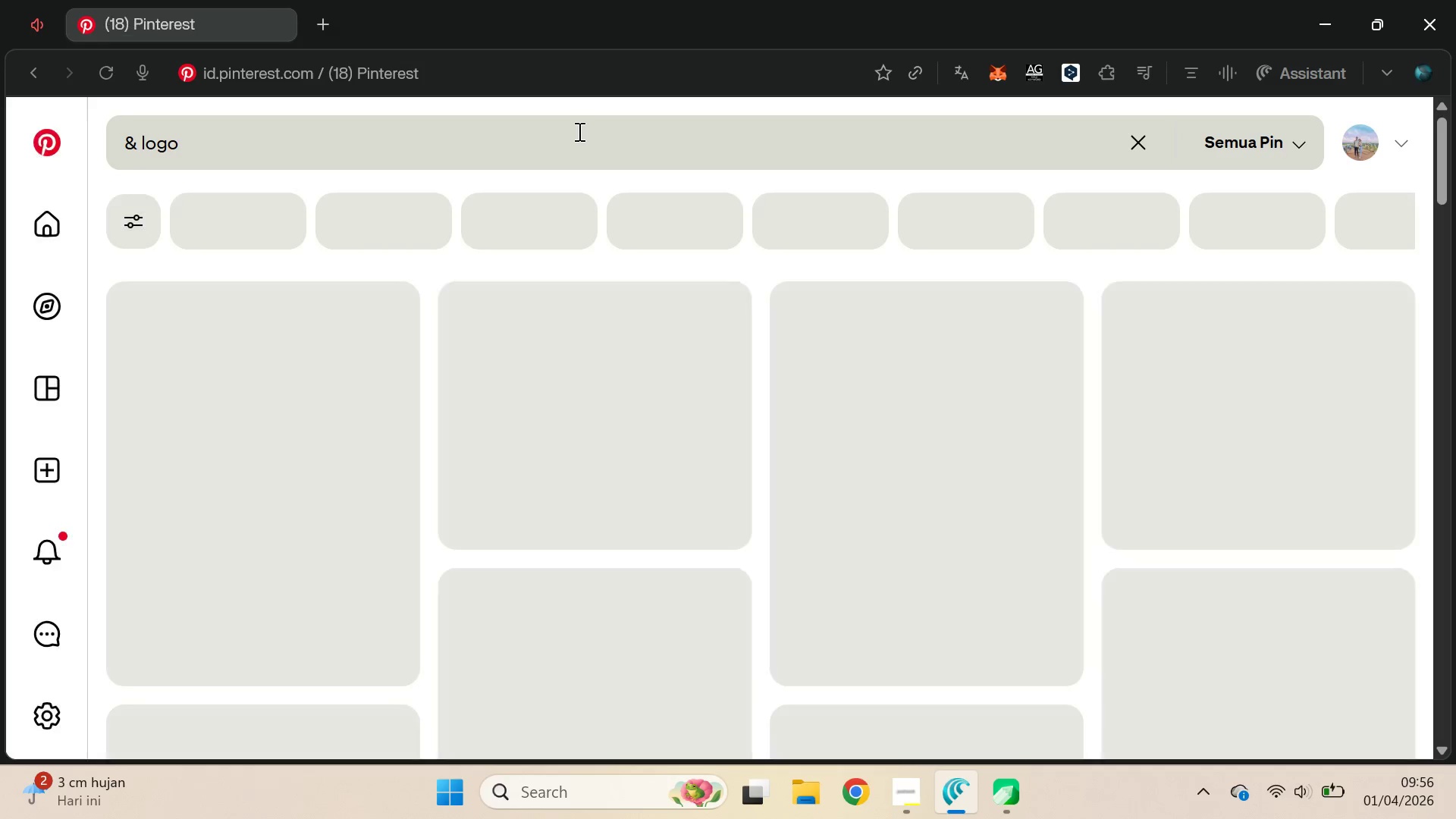 
type(tb)
key(Backspace)
type(logo)
 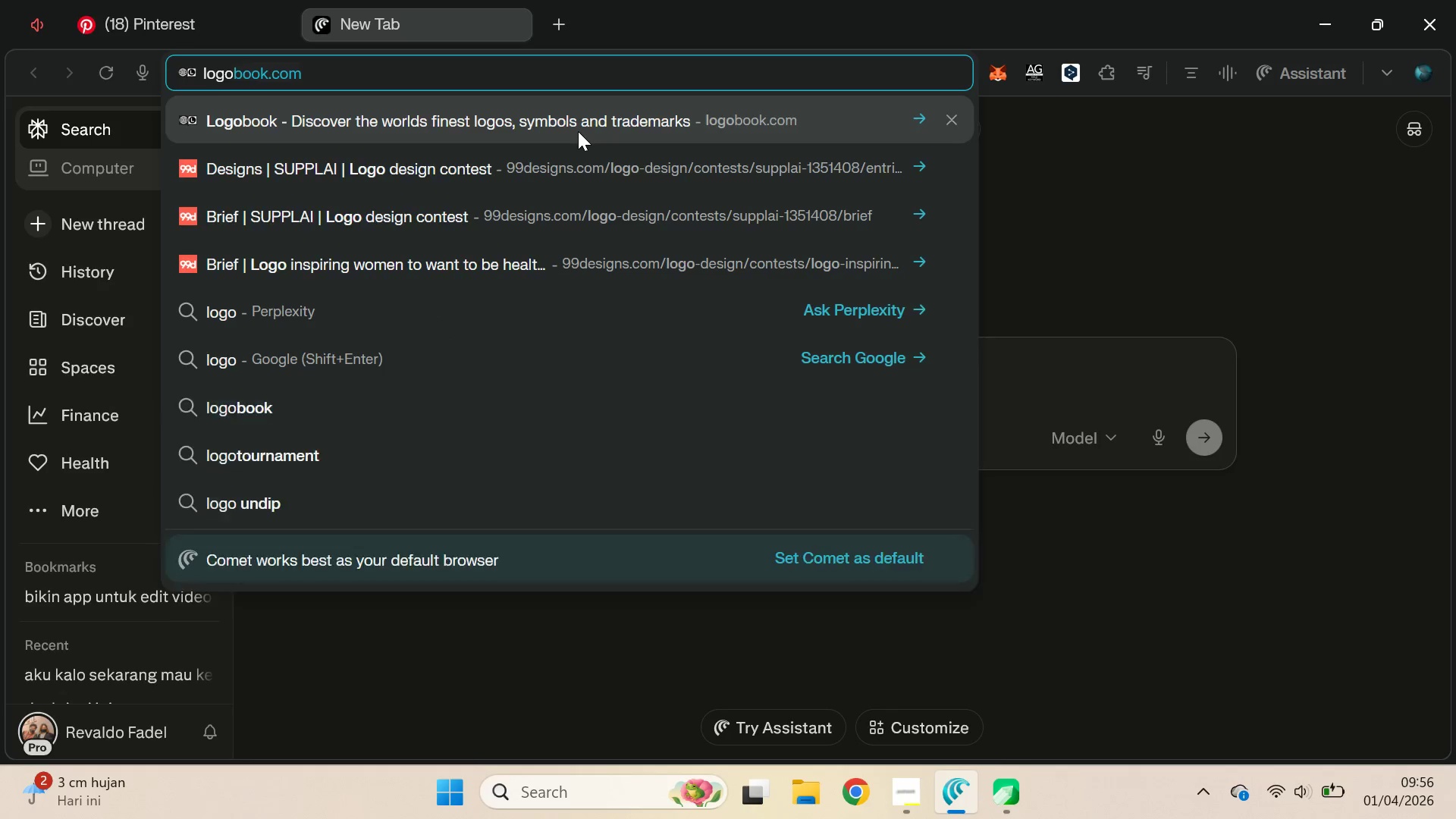 
key(Enter)
 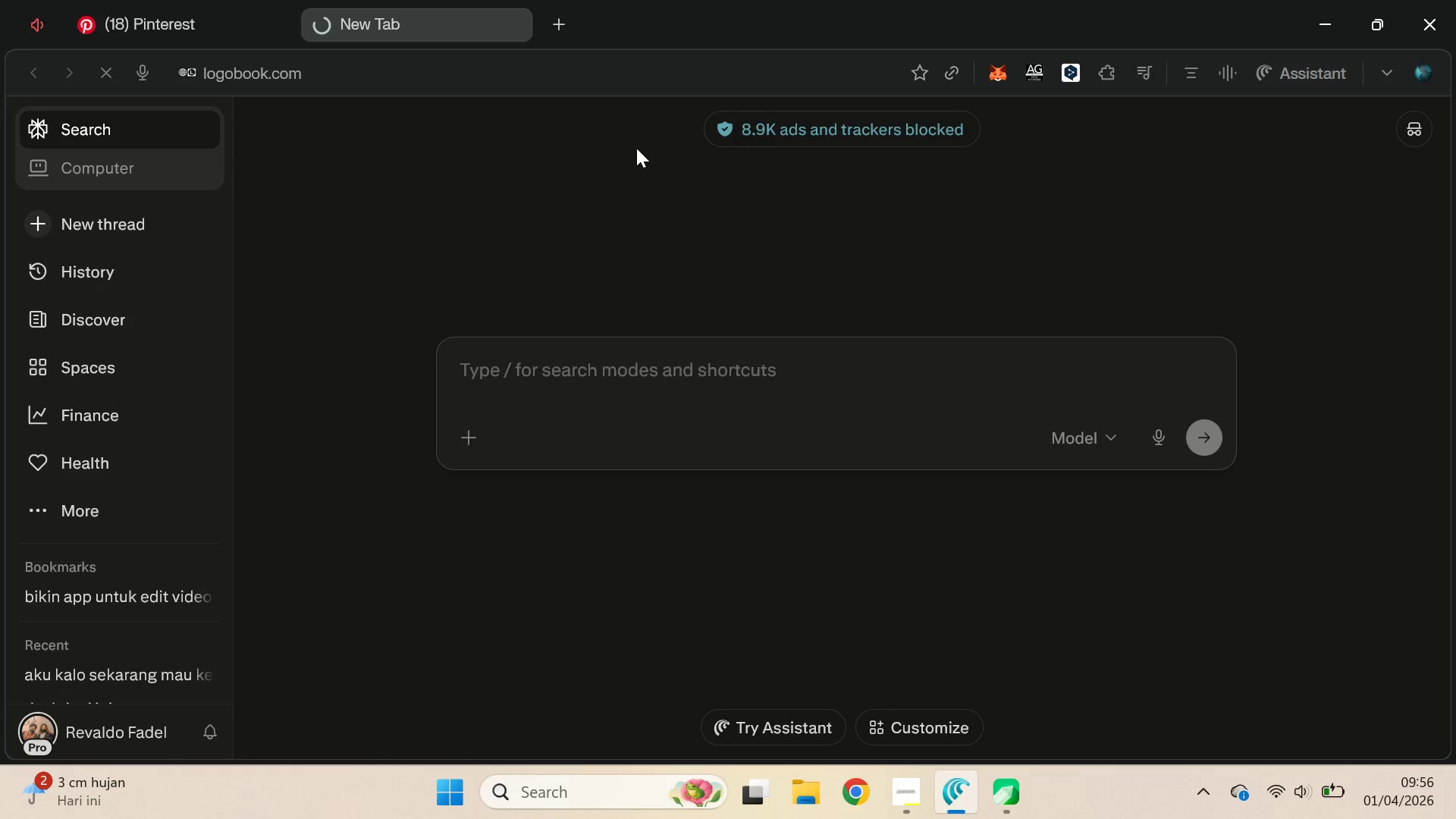 
mouse_move([667, 177])
 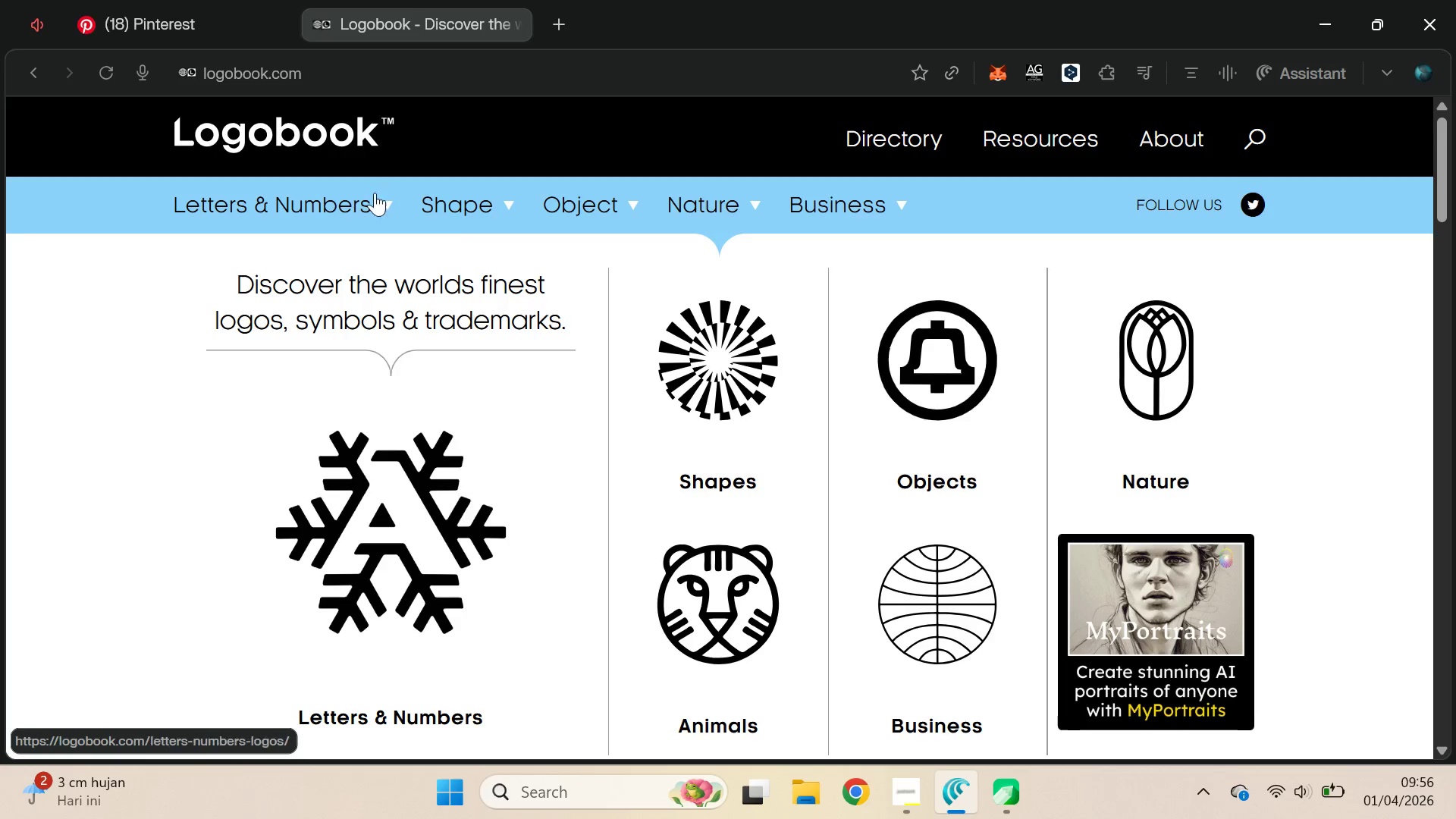 
left_click([379, 206])
 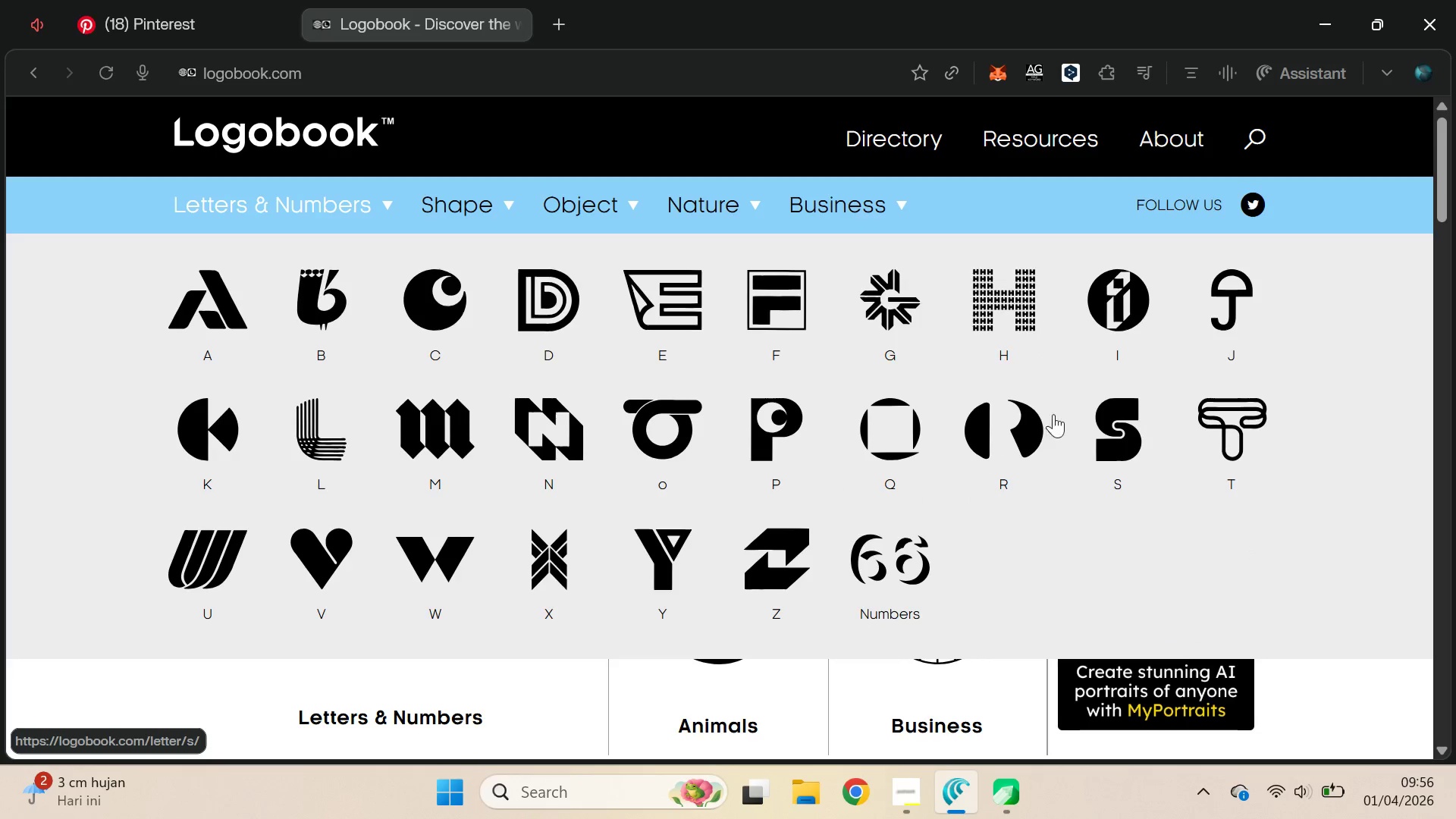 
mouse_move([500, 207])
 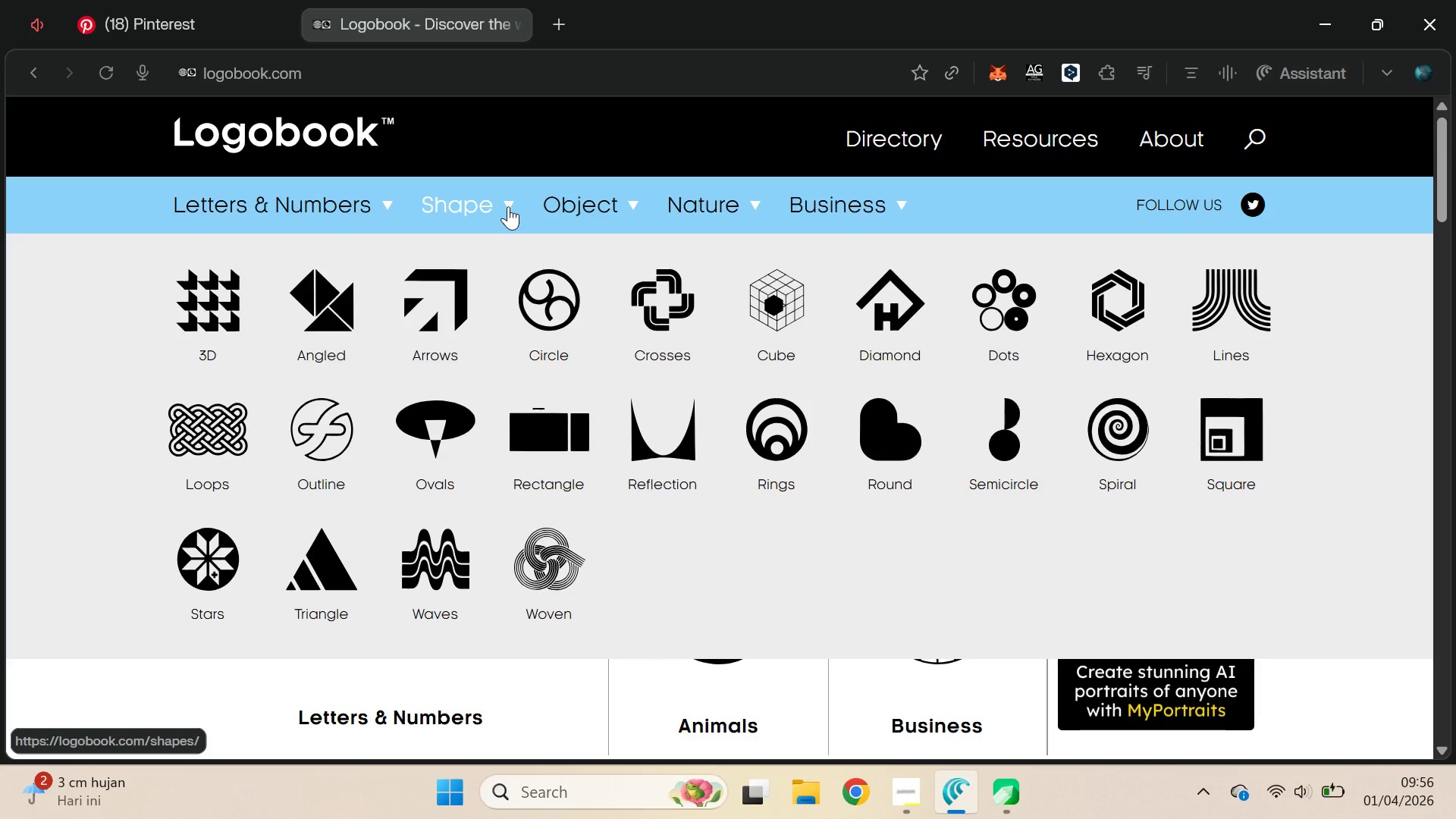 
left_click([604, 192])
 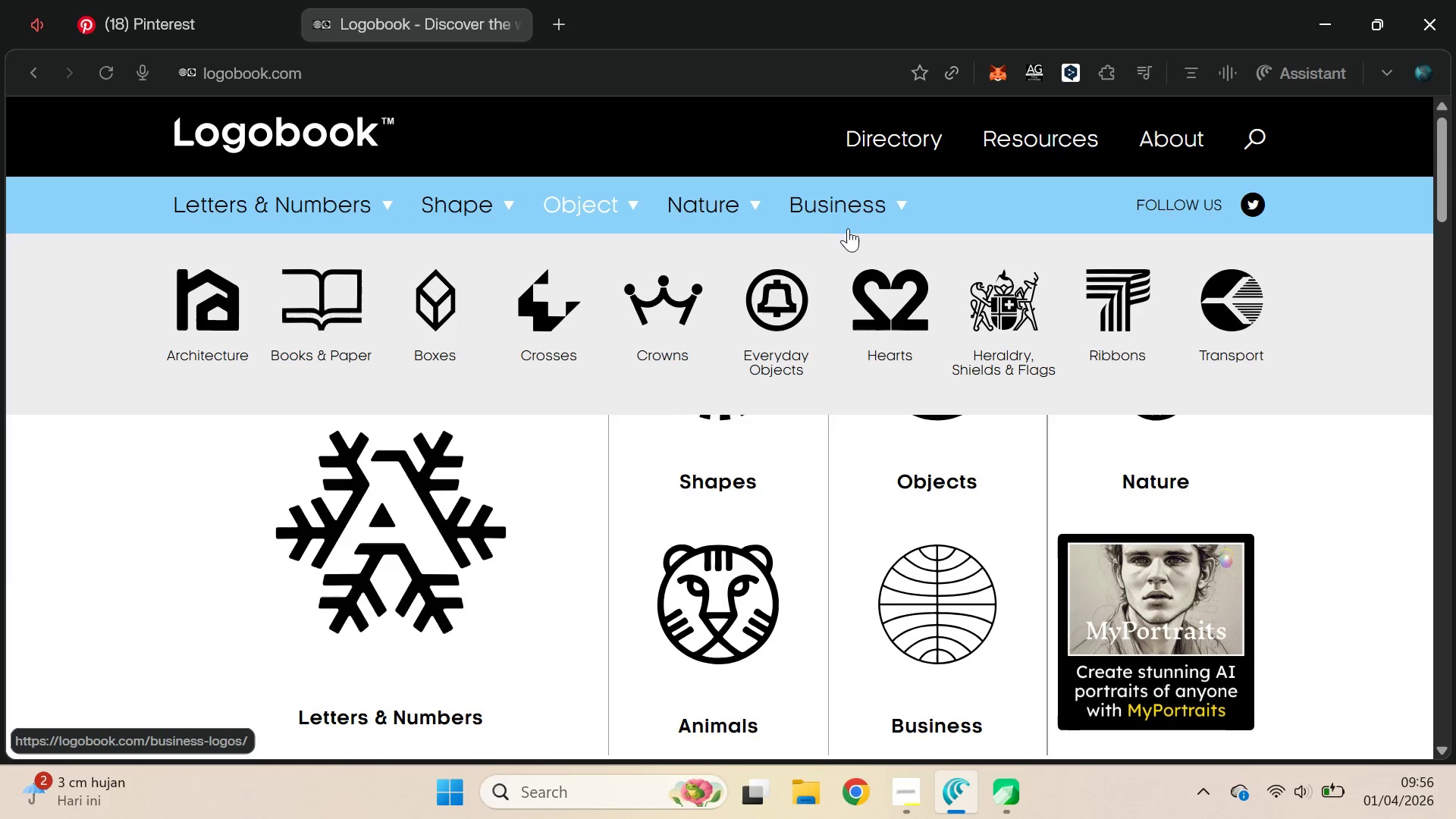 
left_click([344, 204])
 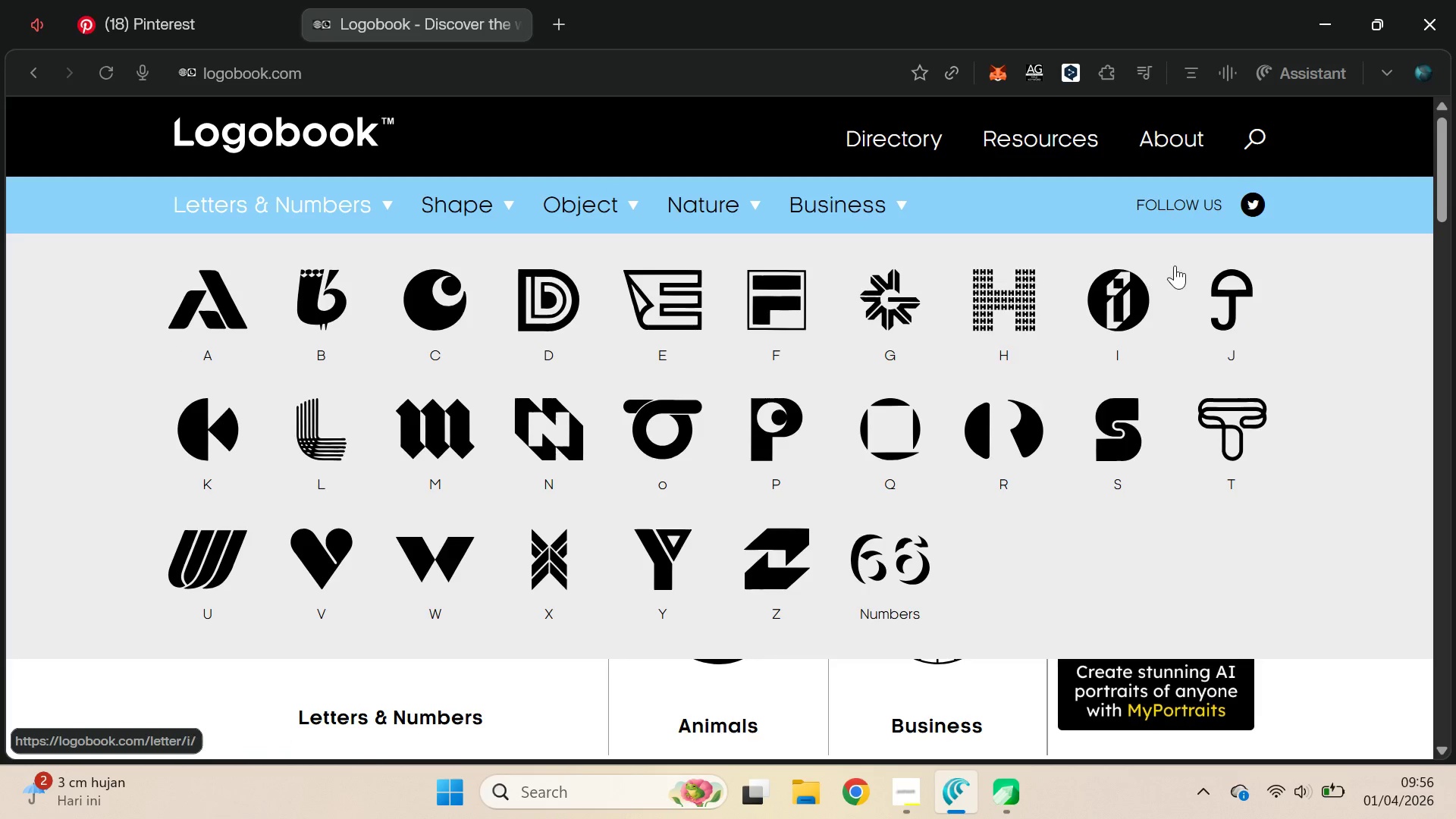 
left_click([1252, 140])
 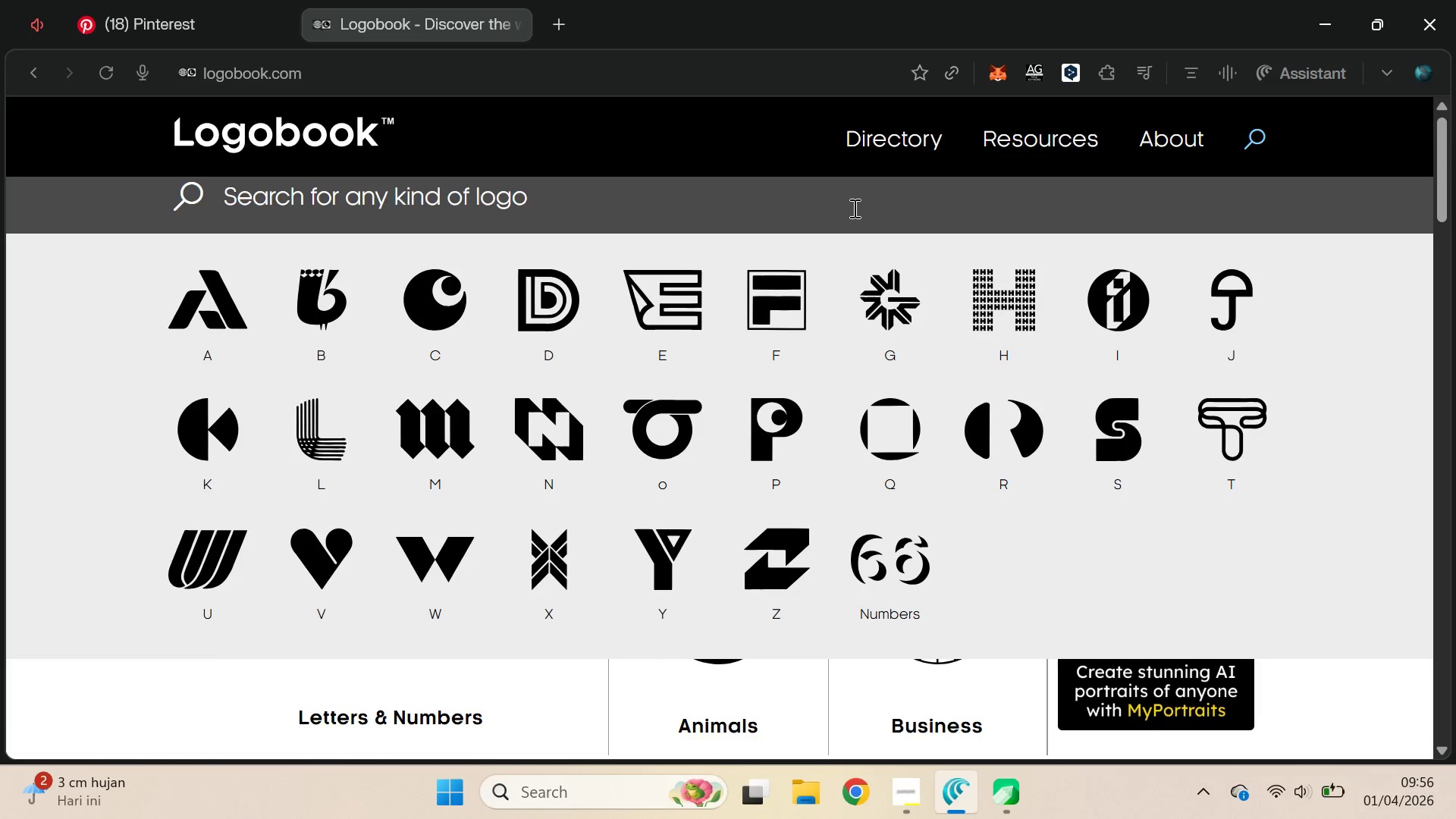 
key(Shift+7)
 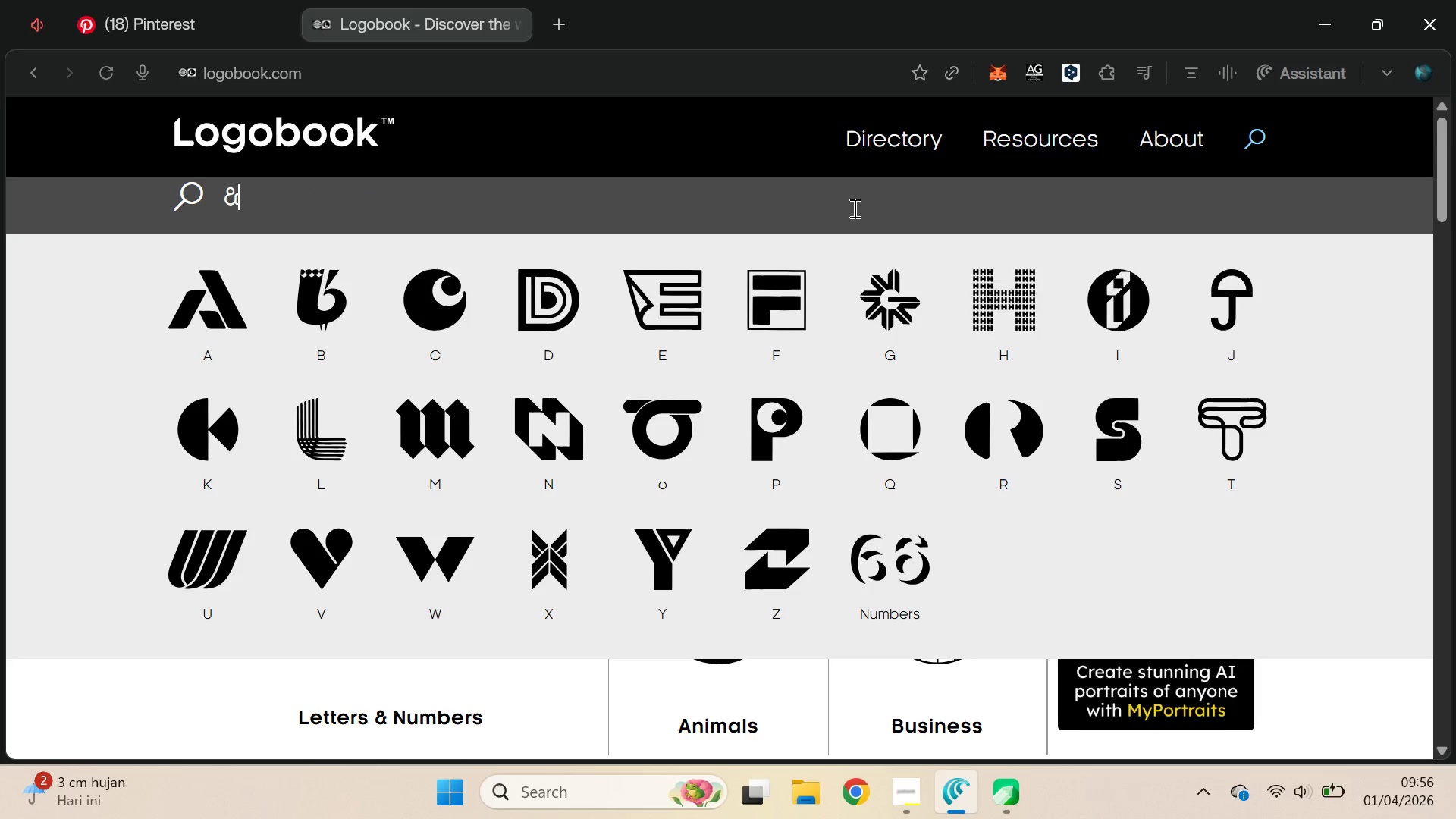 
key(Enter)
 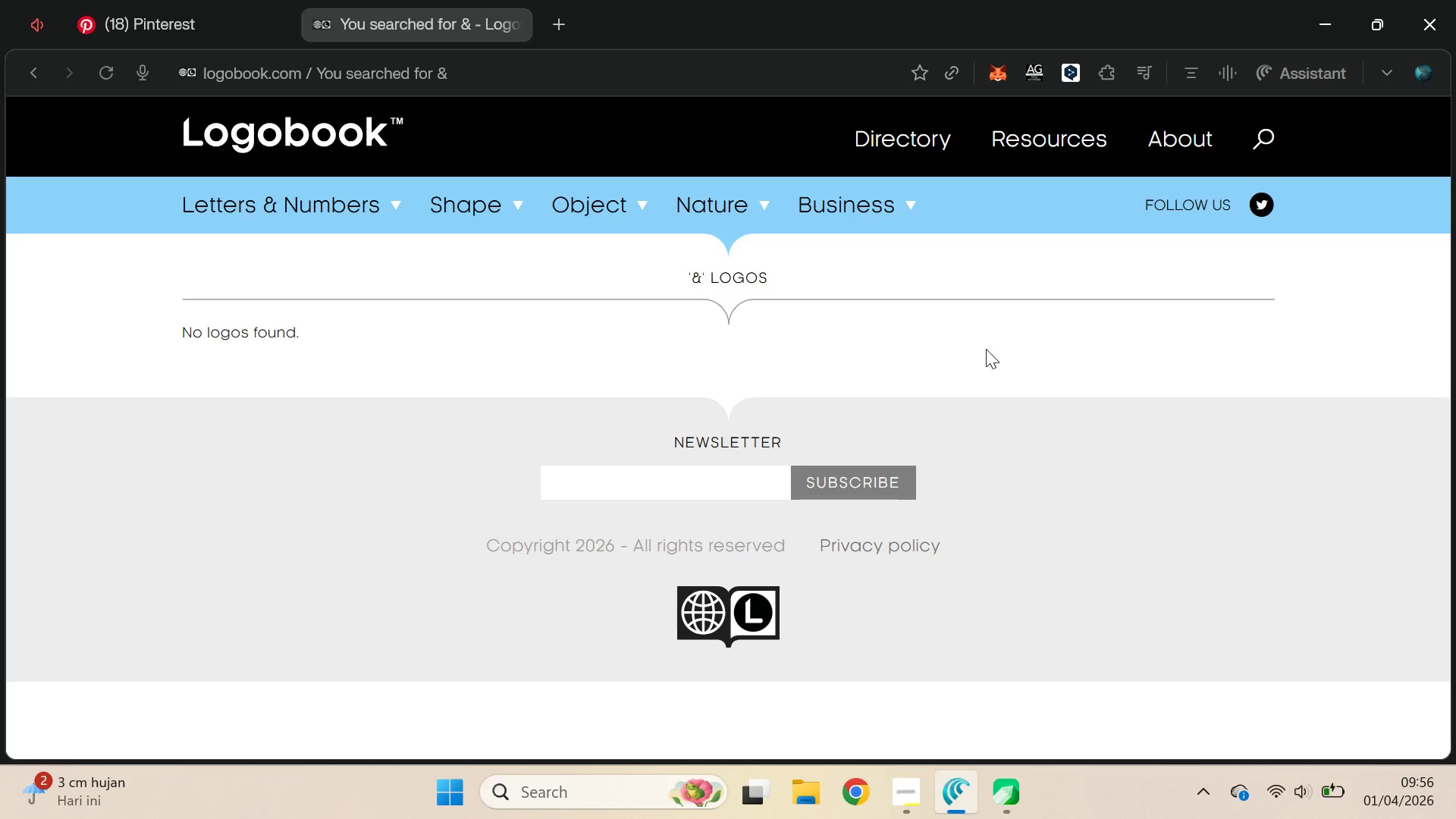 
key(Control+ControlLeft)
 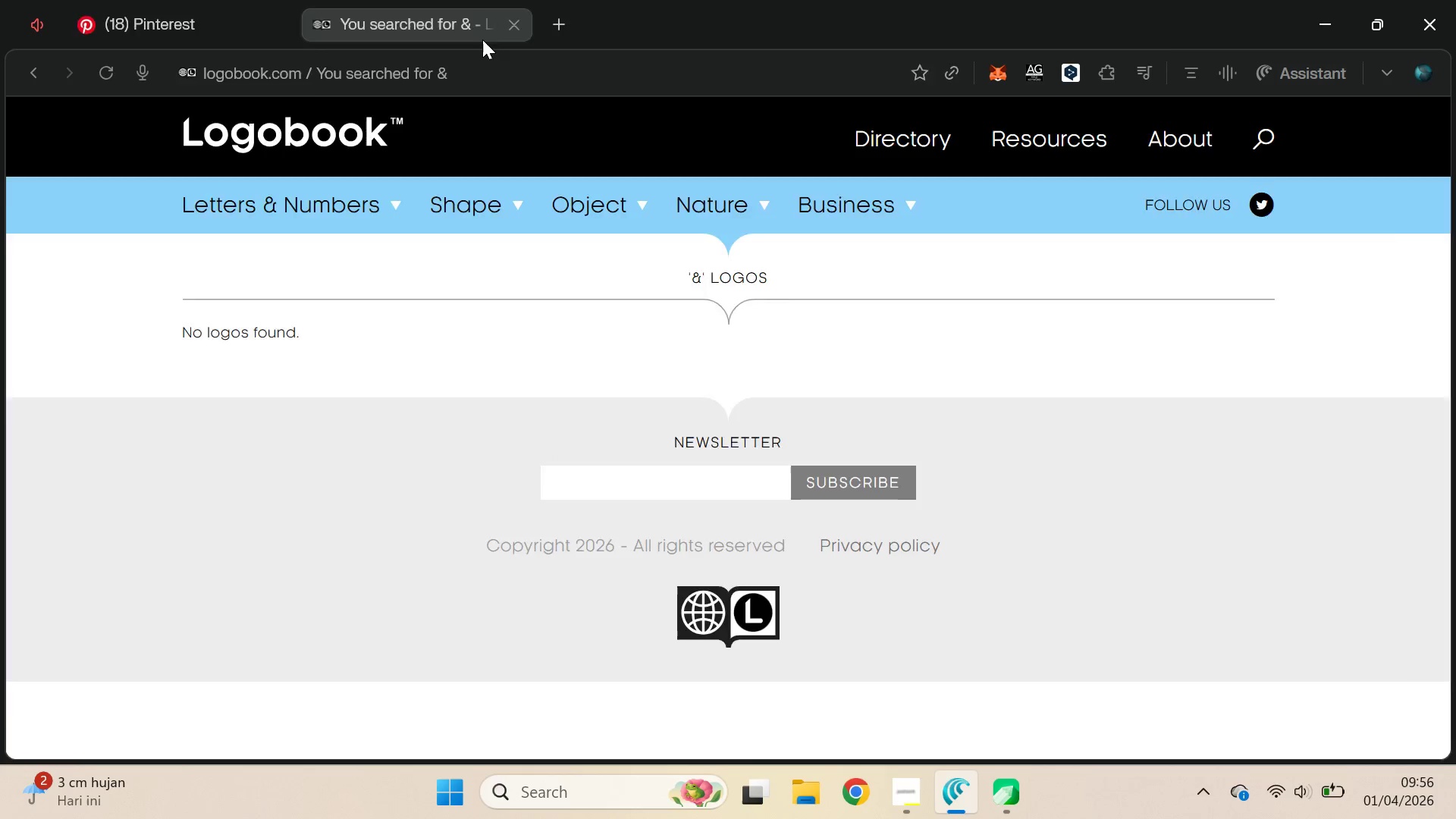 
key(Control+W)
 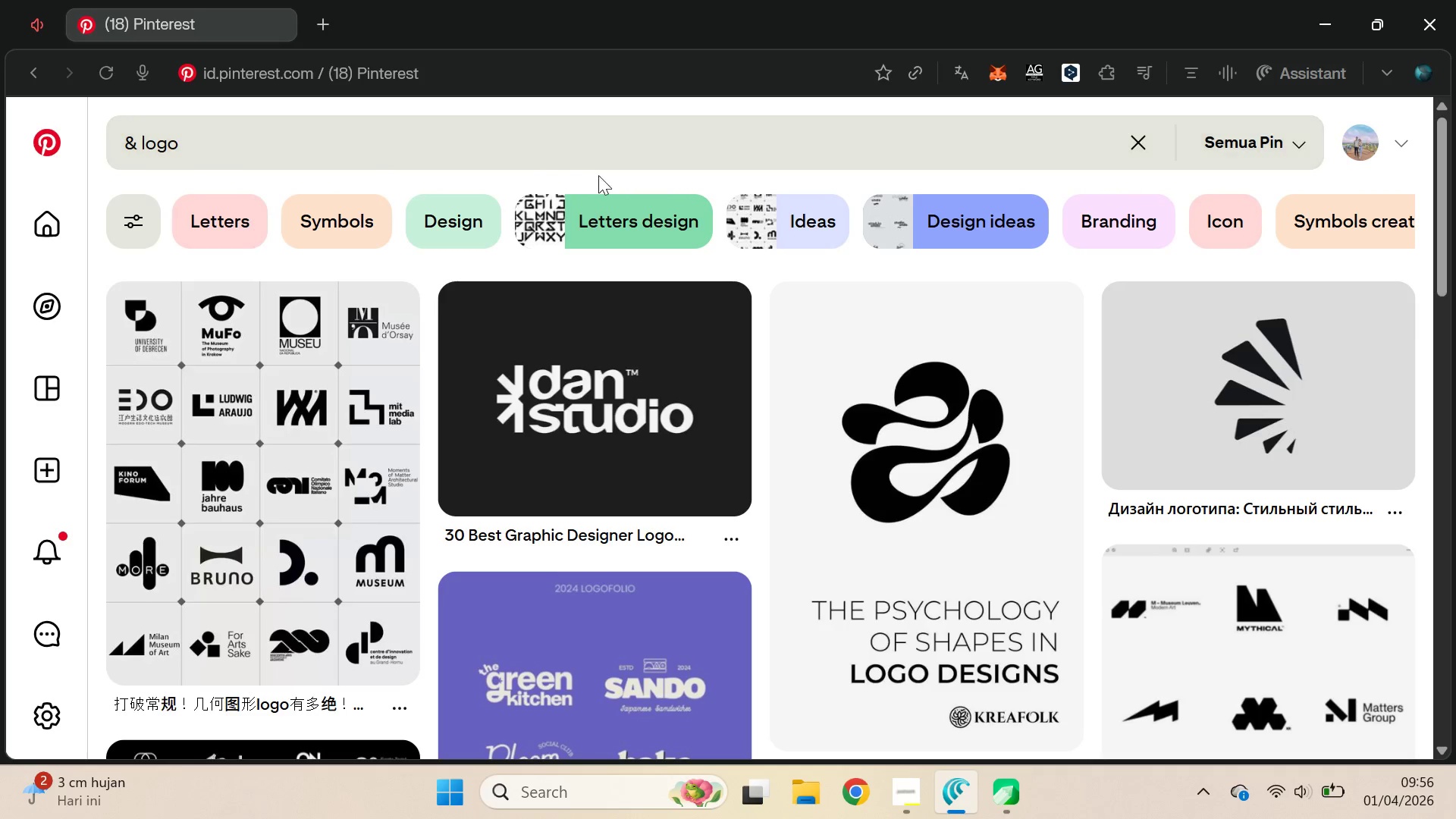 
scroll: coordinate [607, 177], scroll_direction: down, amount: 3.0
 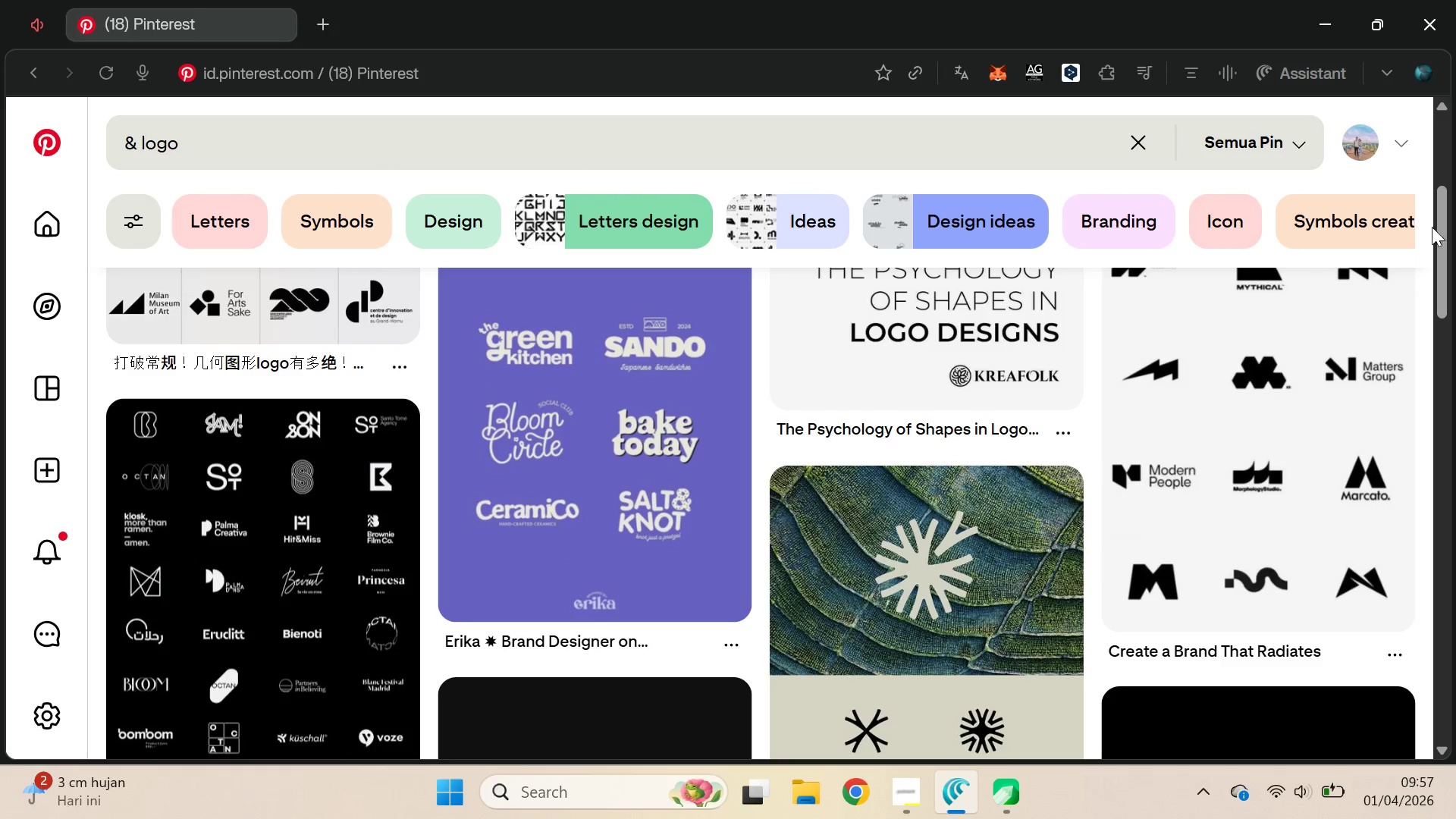 
left_click_drag(start_coordinate=[1445, 210], to_coordinate=[1455, 536])
 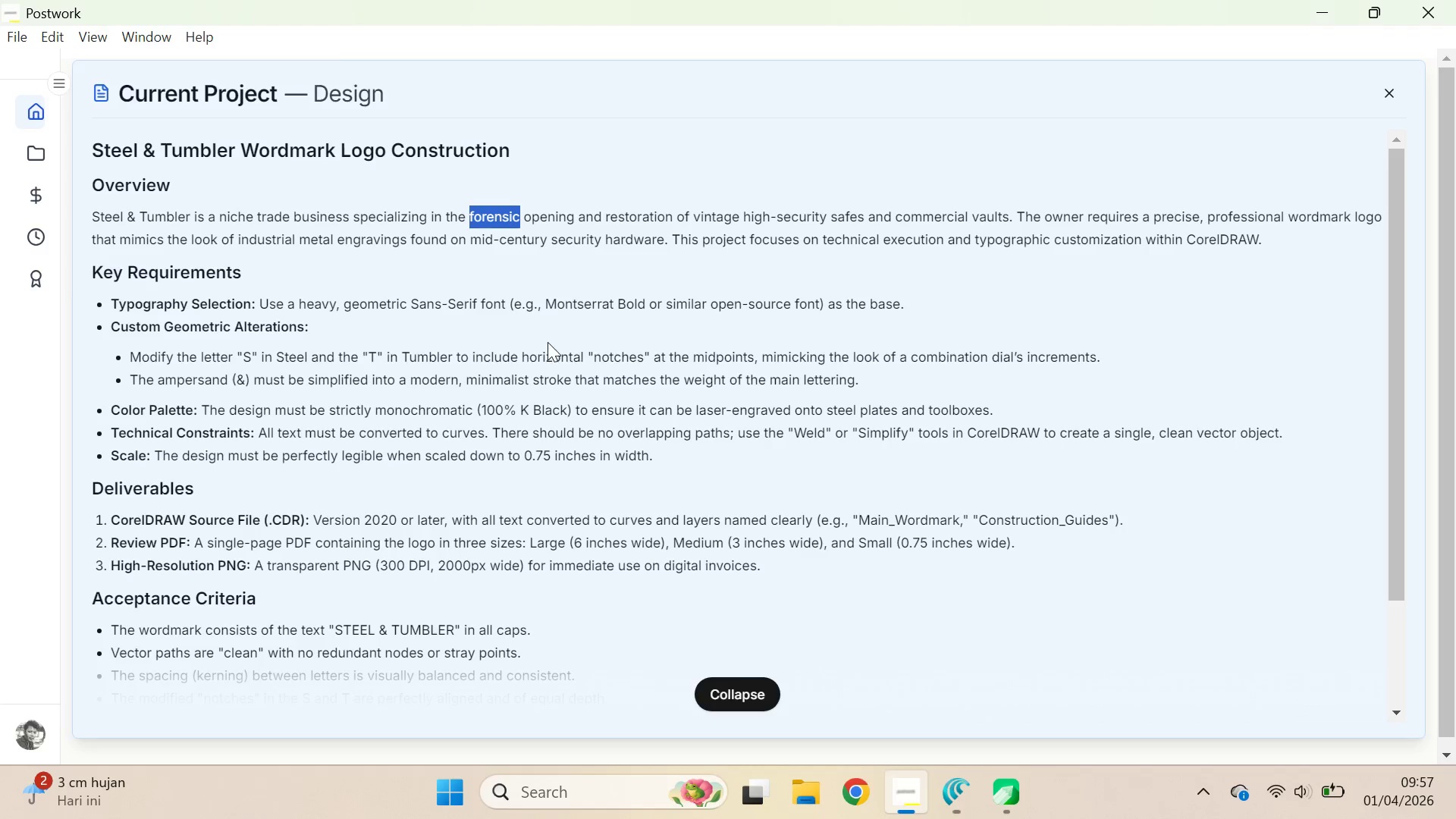 
key(Alt+AltLeft)
 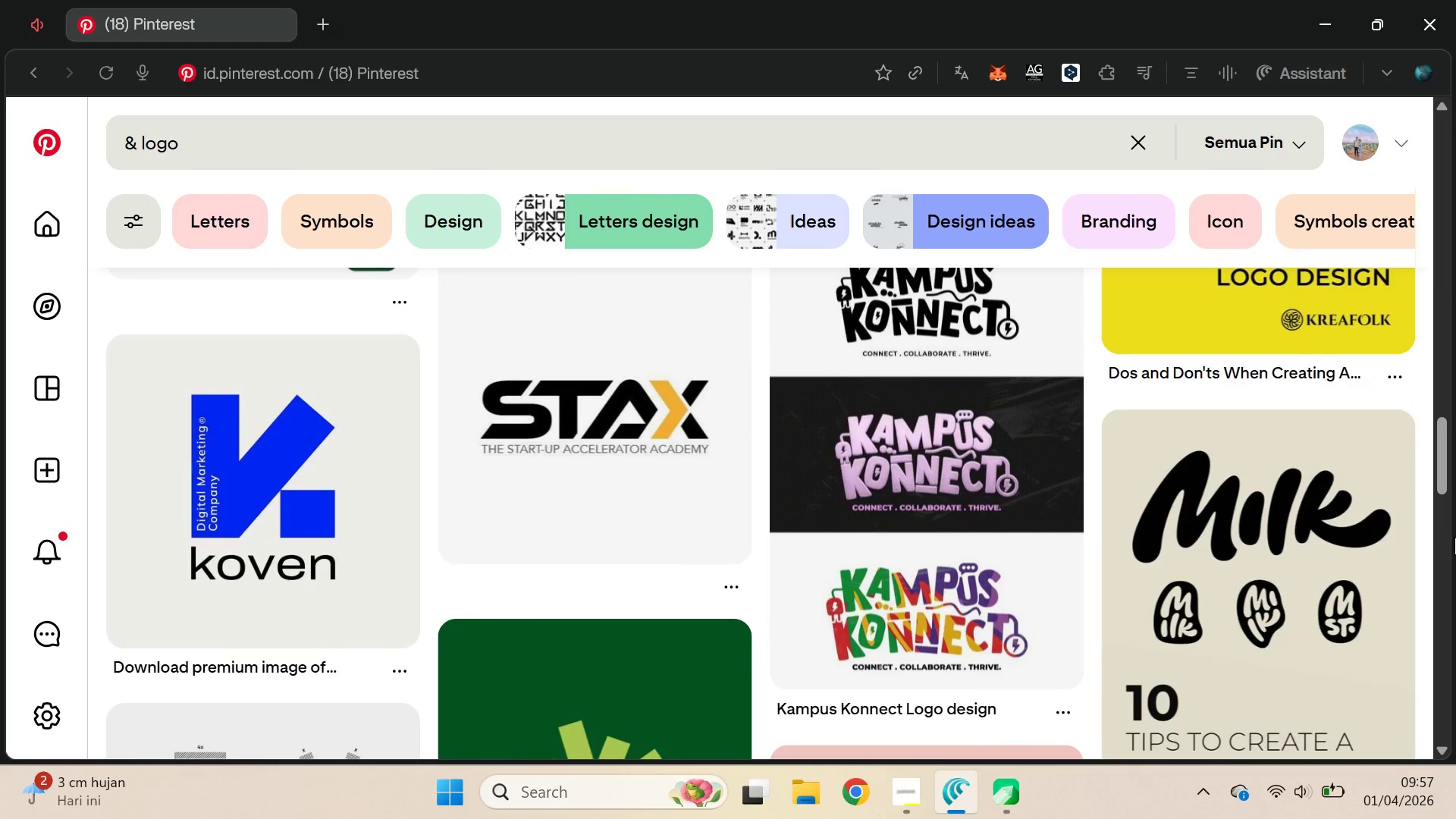 
key(Alt+Tab)